 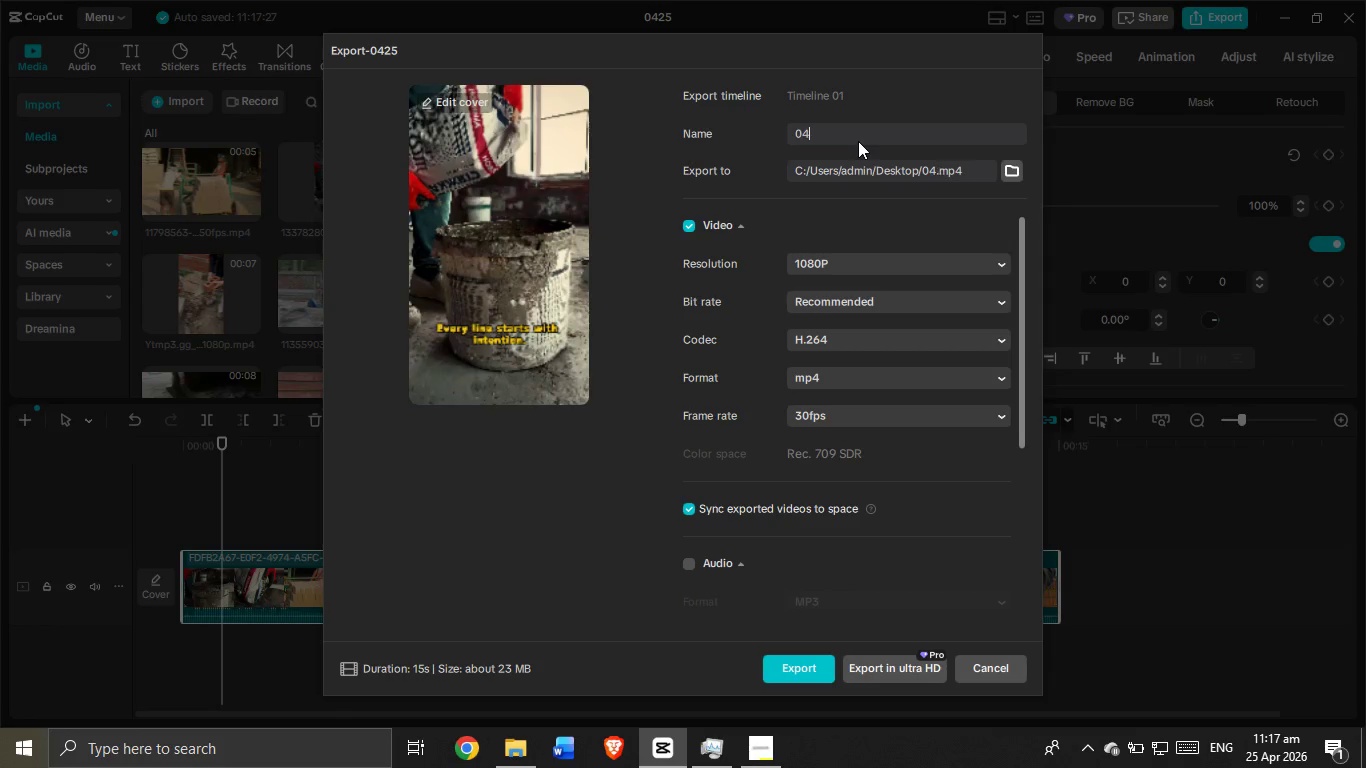 
key(Backspace)
 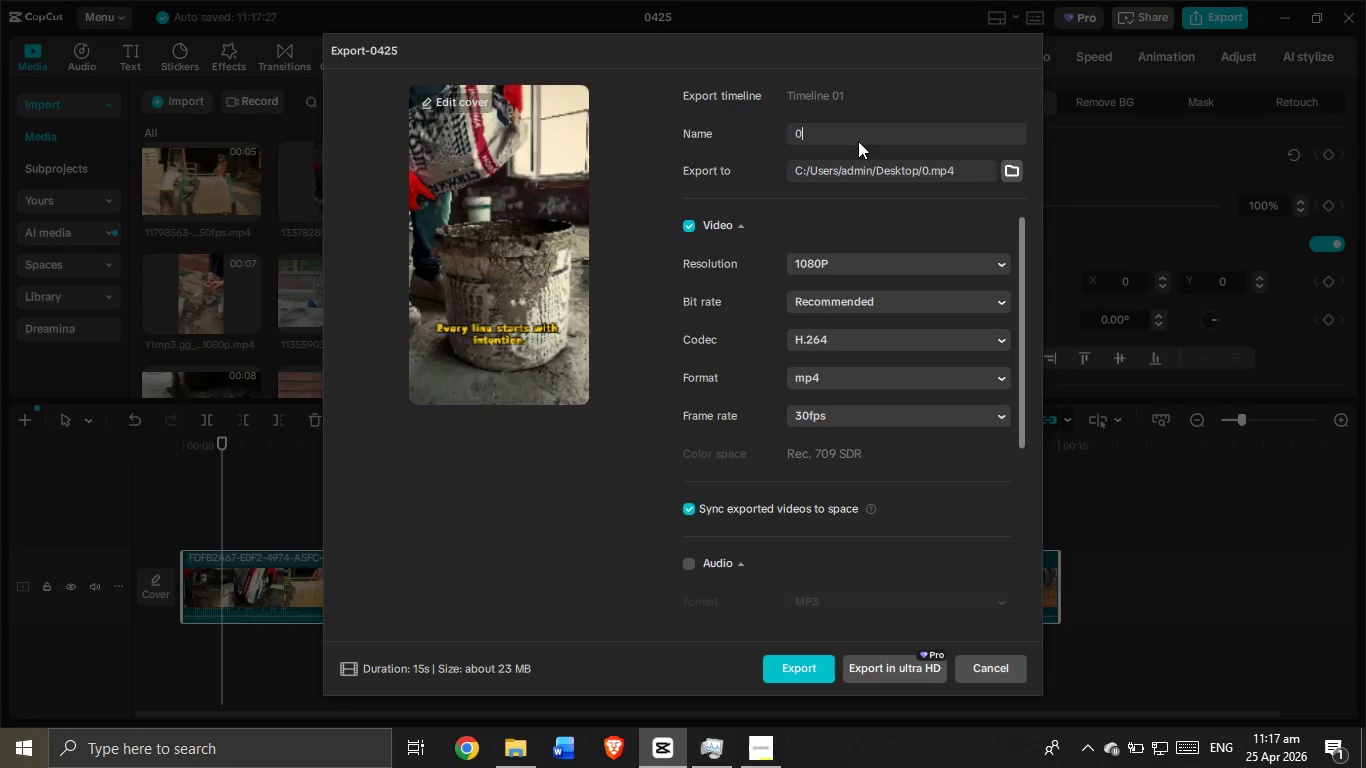 
key(Backspace)
 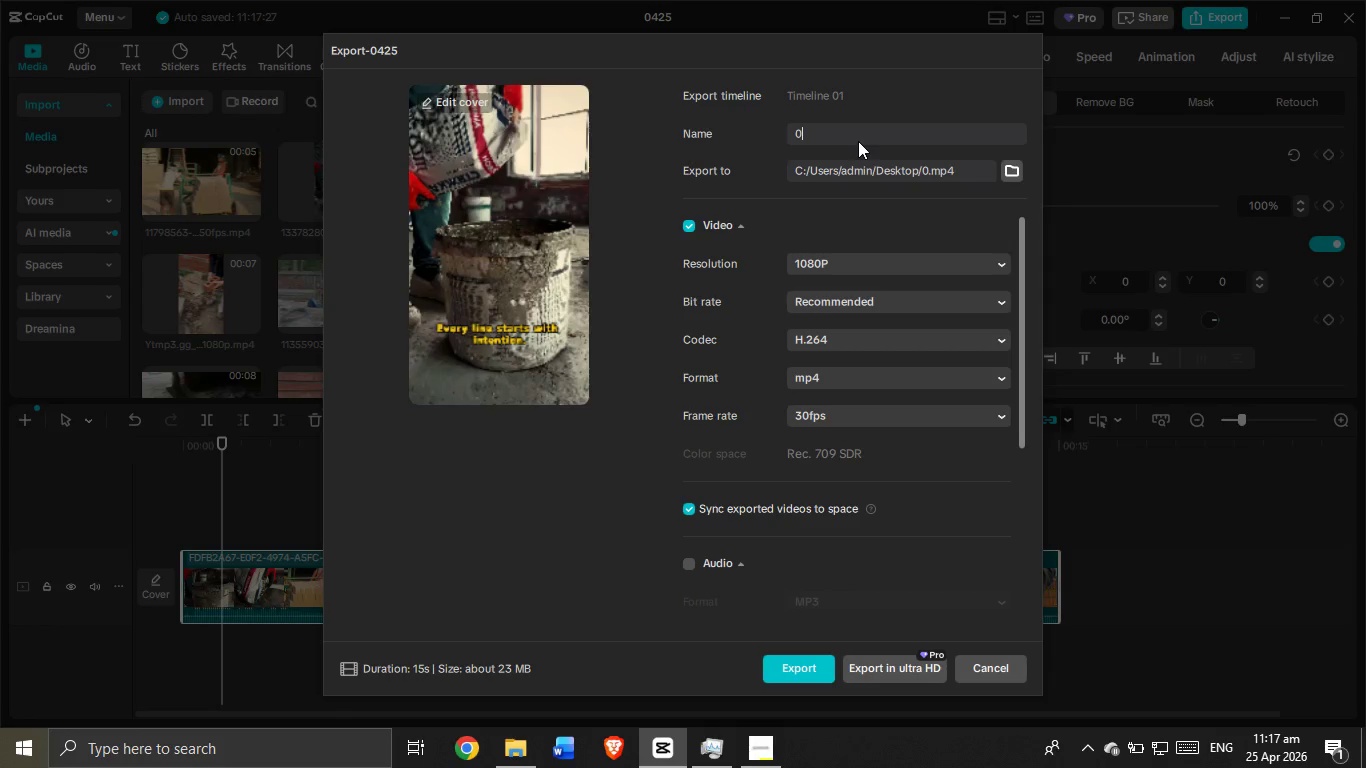 
key(Backspace)
 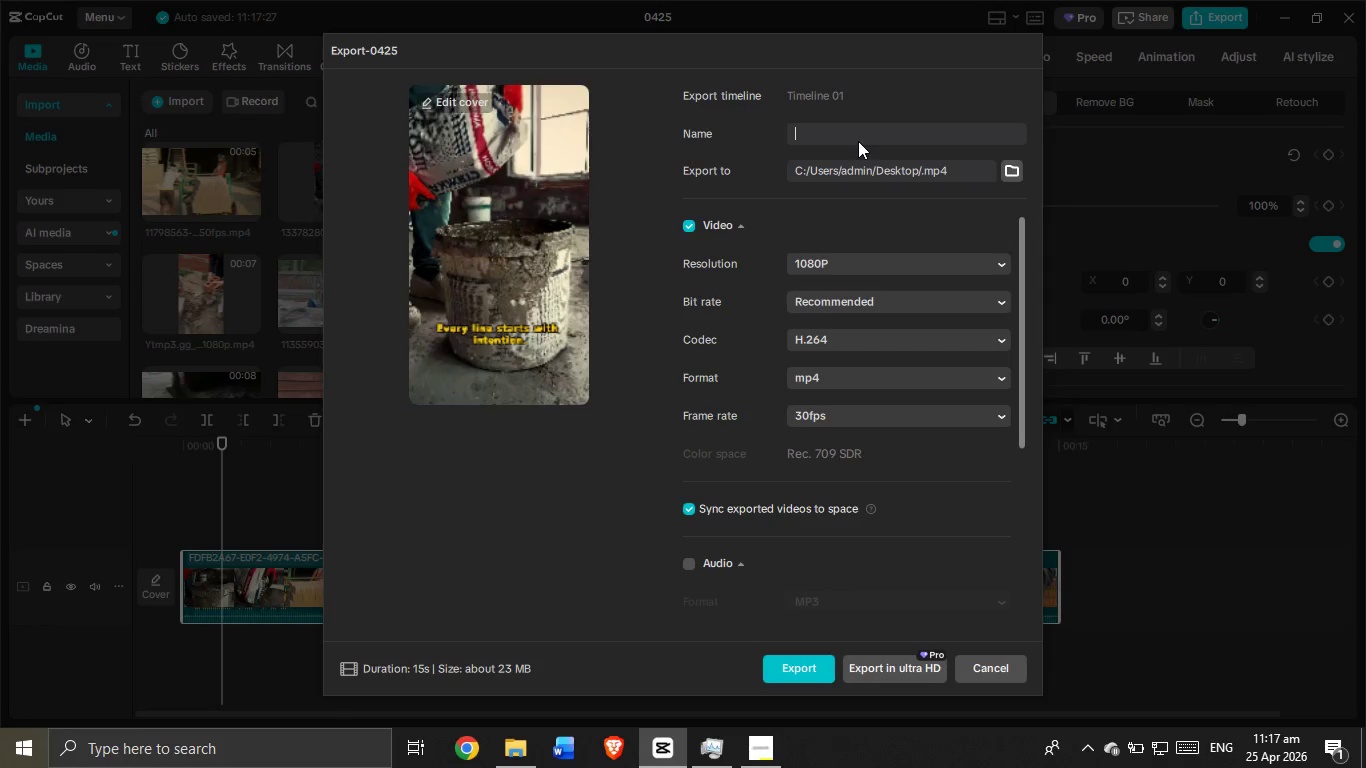 
key(Backspace)
 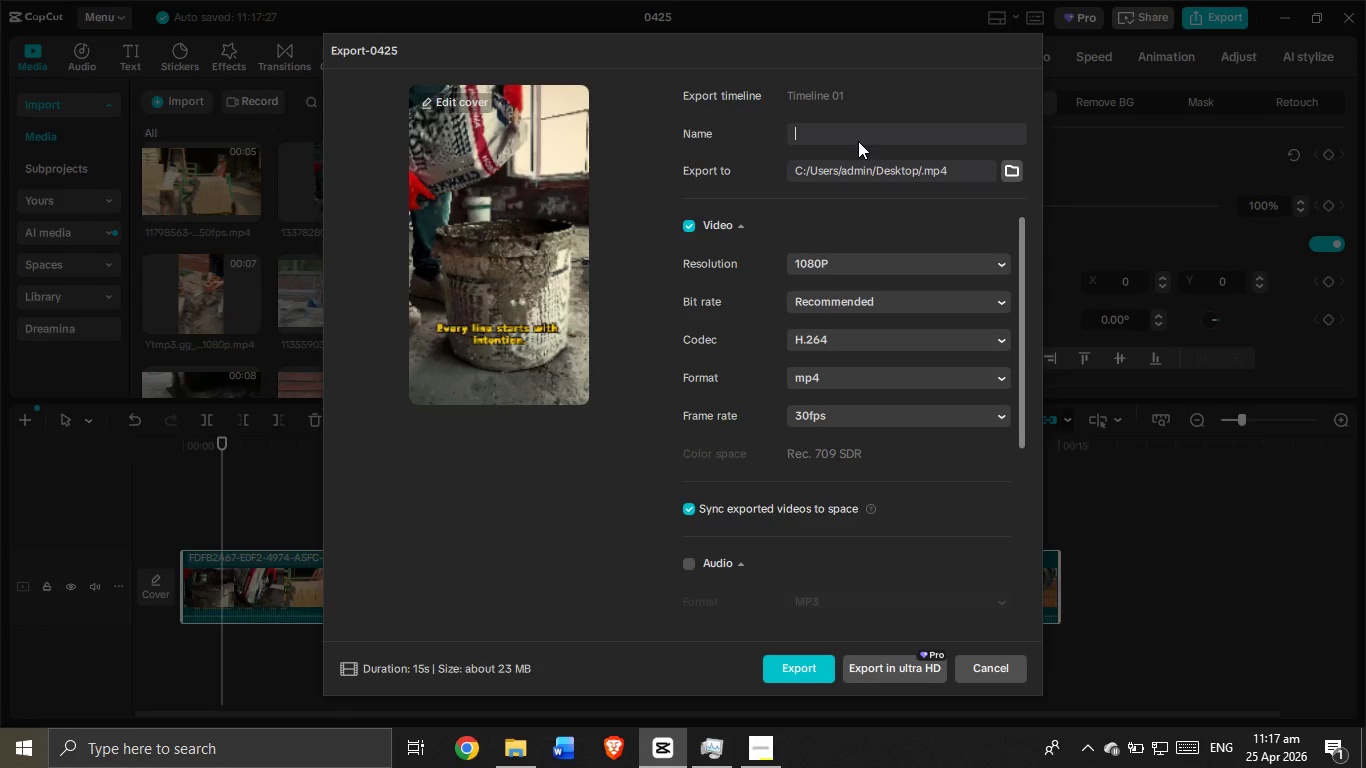 
key(Alt+Tab)
 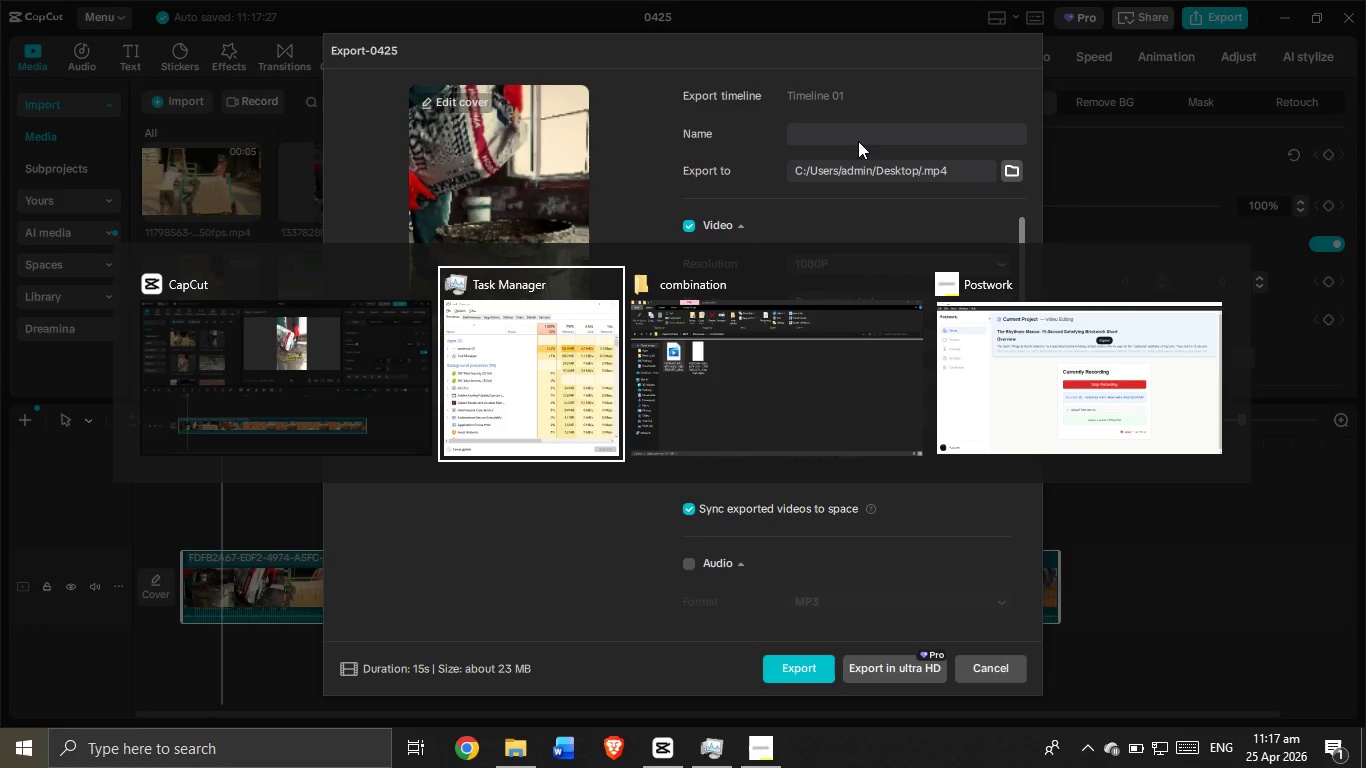 
key(Alt+Tab)
 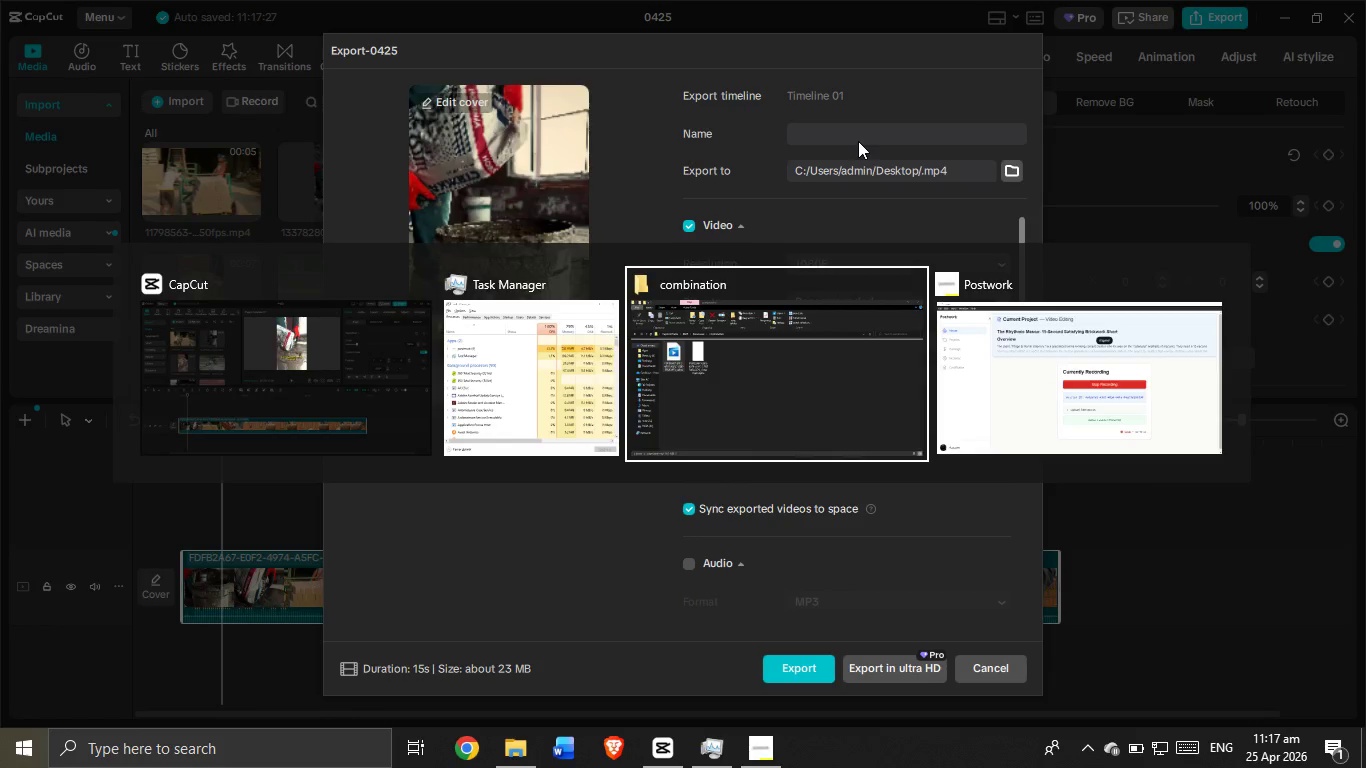 
key(Alt+Tab)